 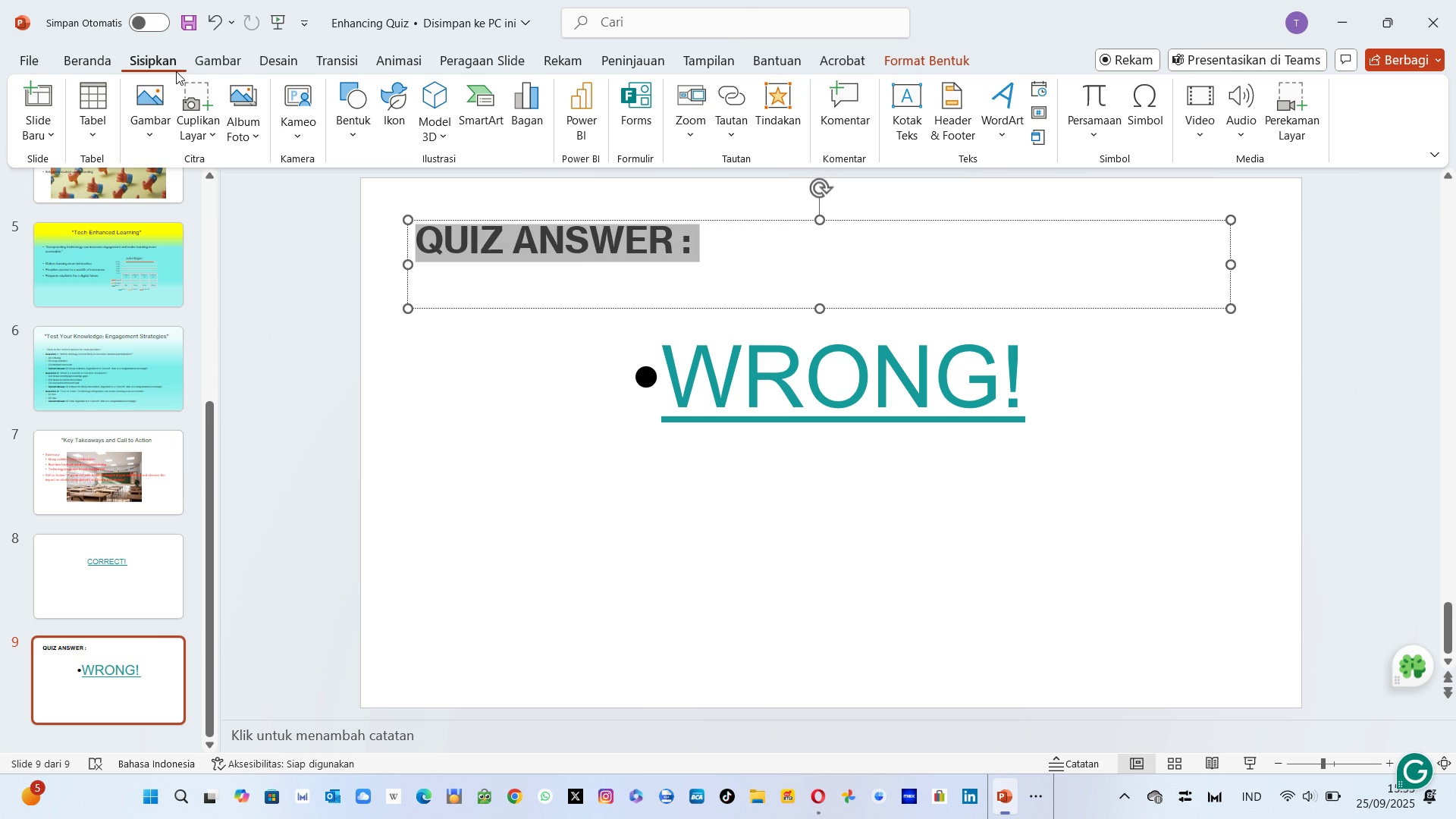 
left_click([155, 54])
 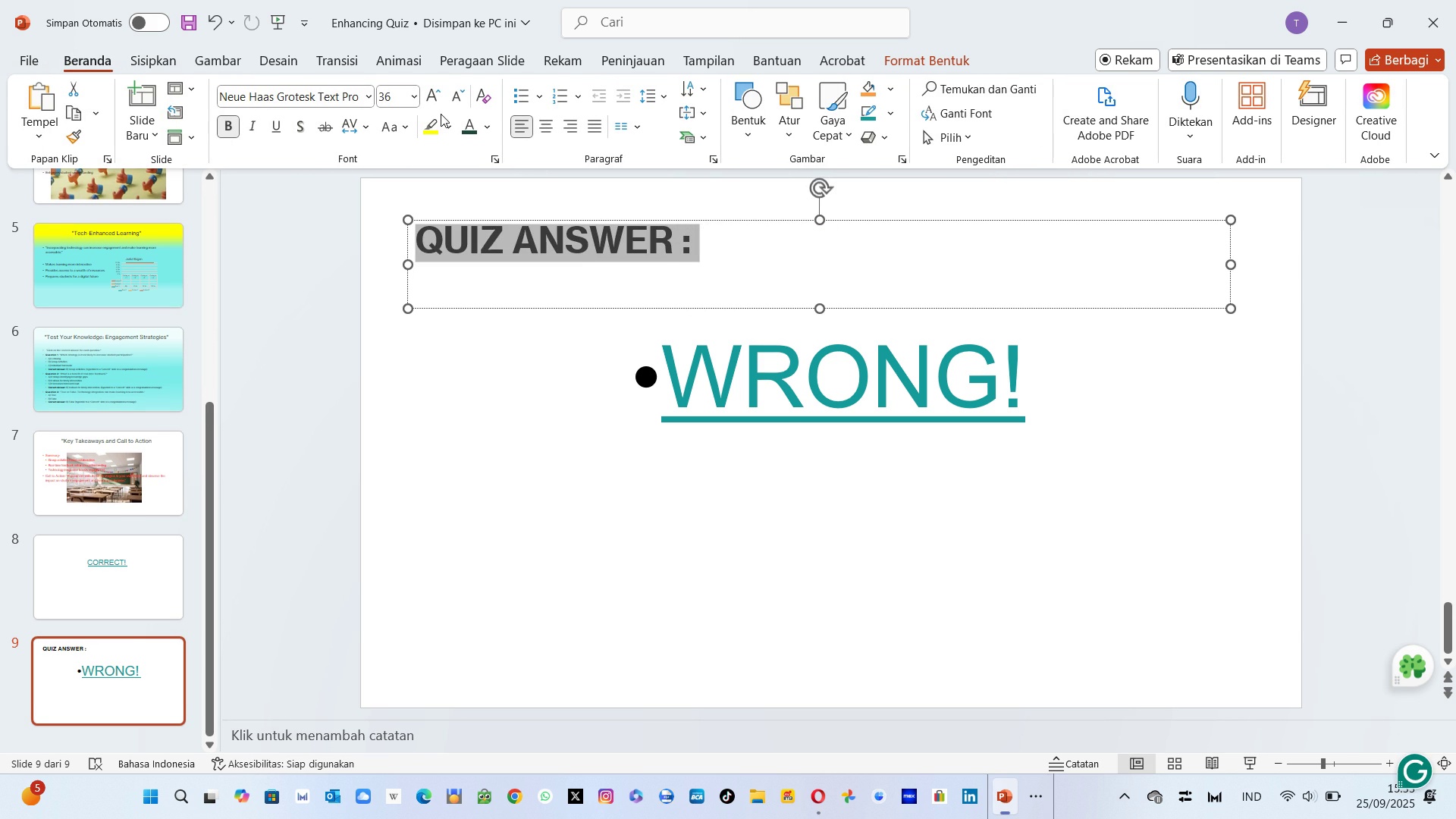 
left_click([550, 133])
 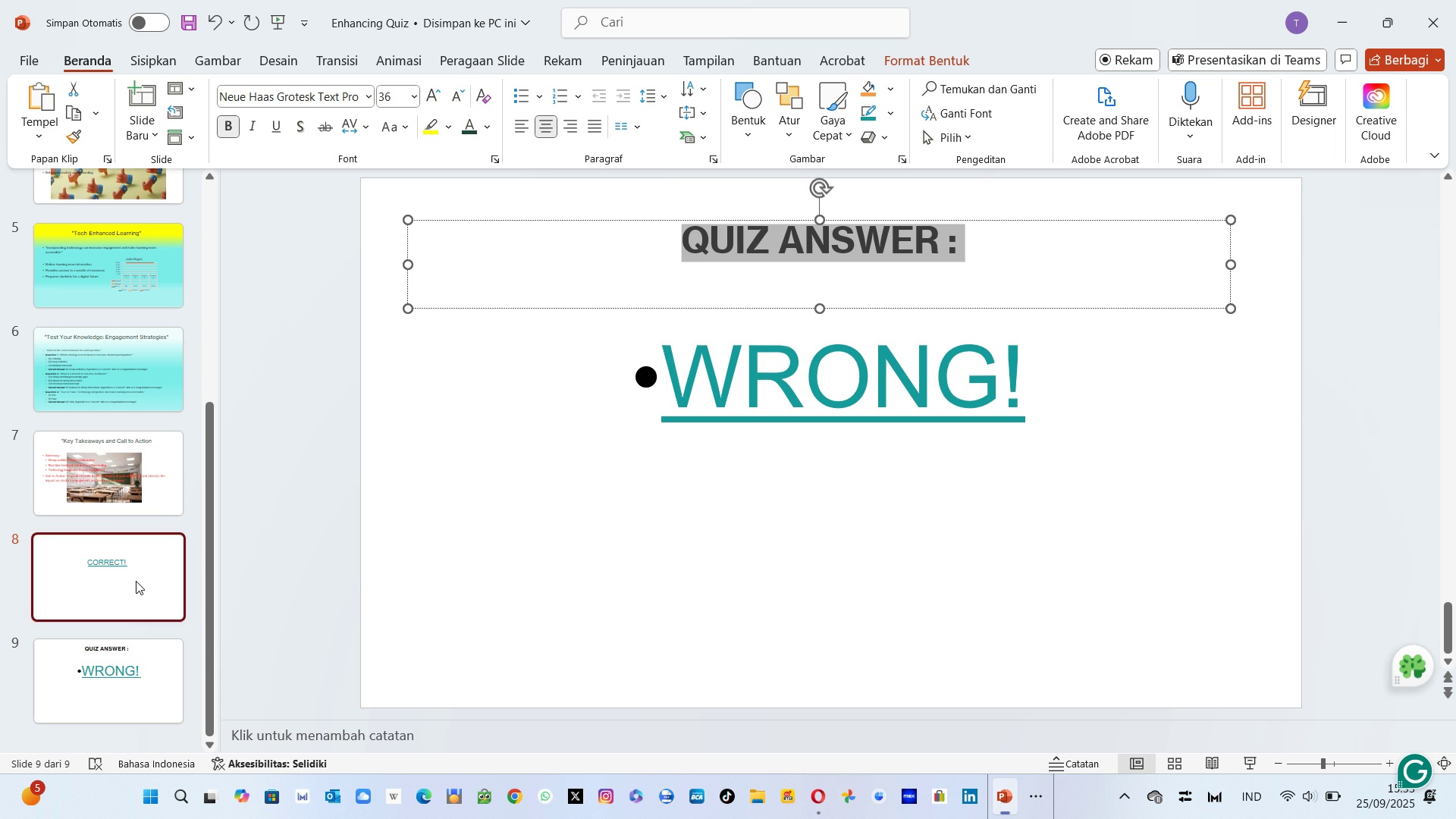 
left_click([136, 581])
 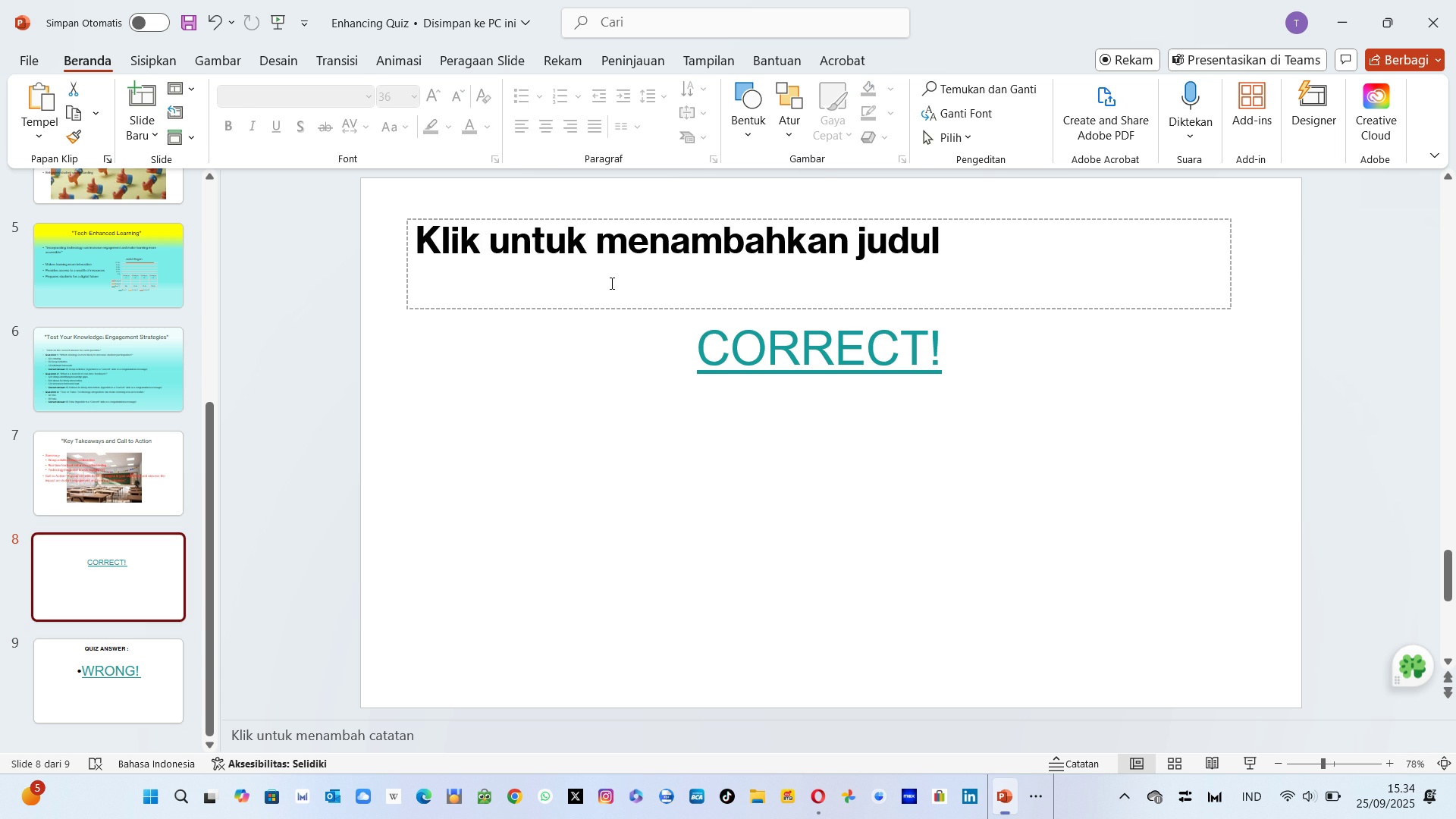 
left_click([613, 281])
 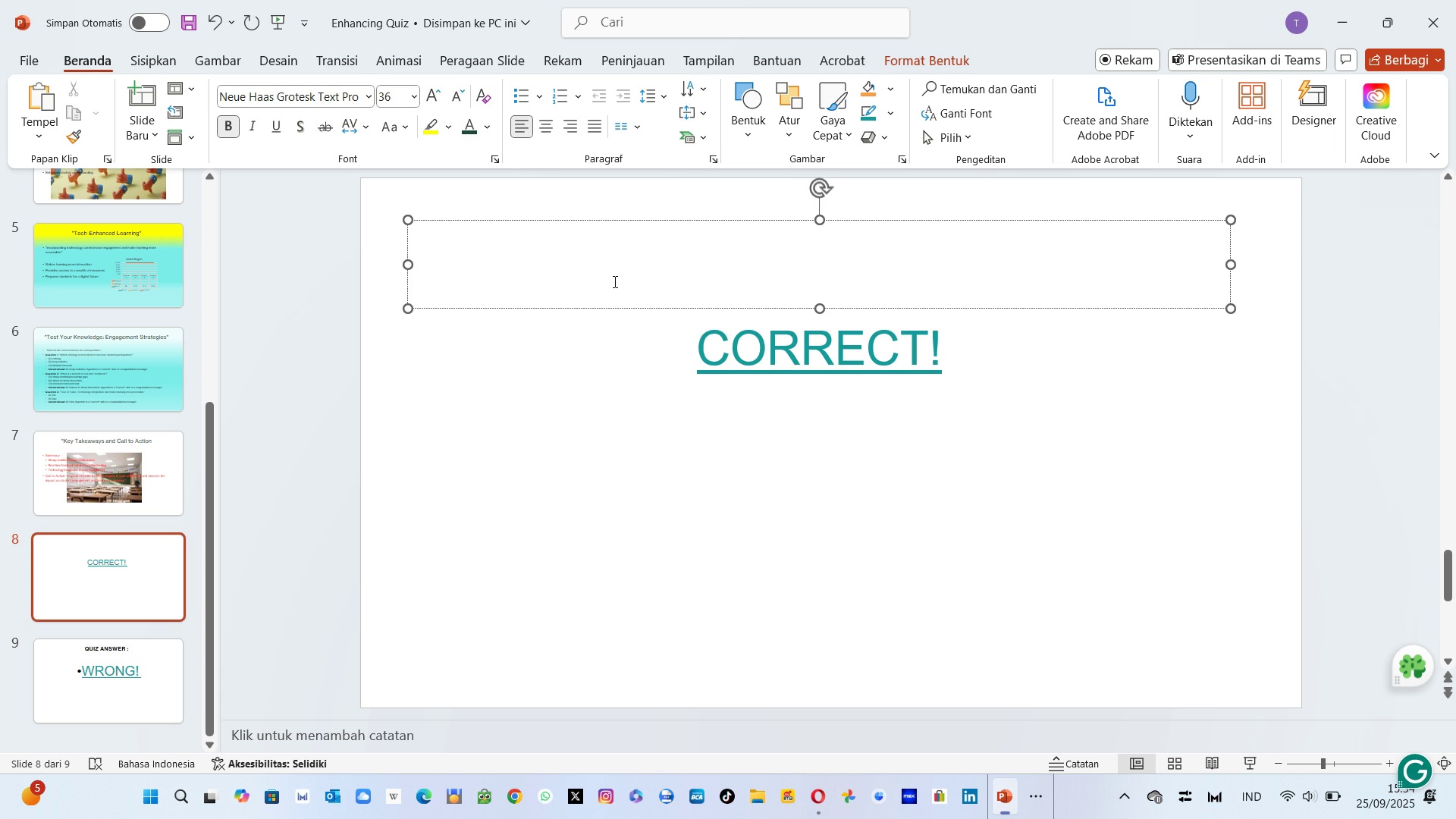 
key(Shift+ShiftLeft)
 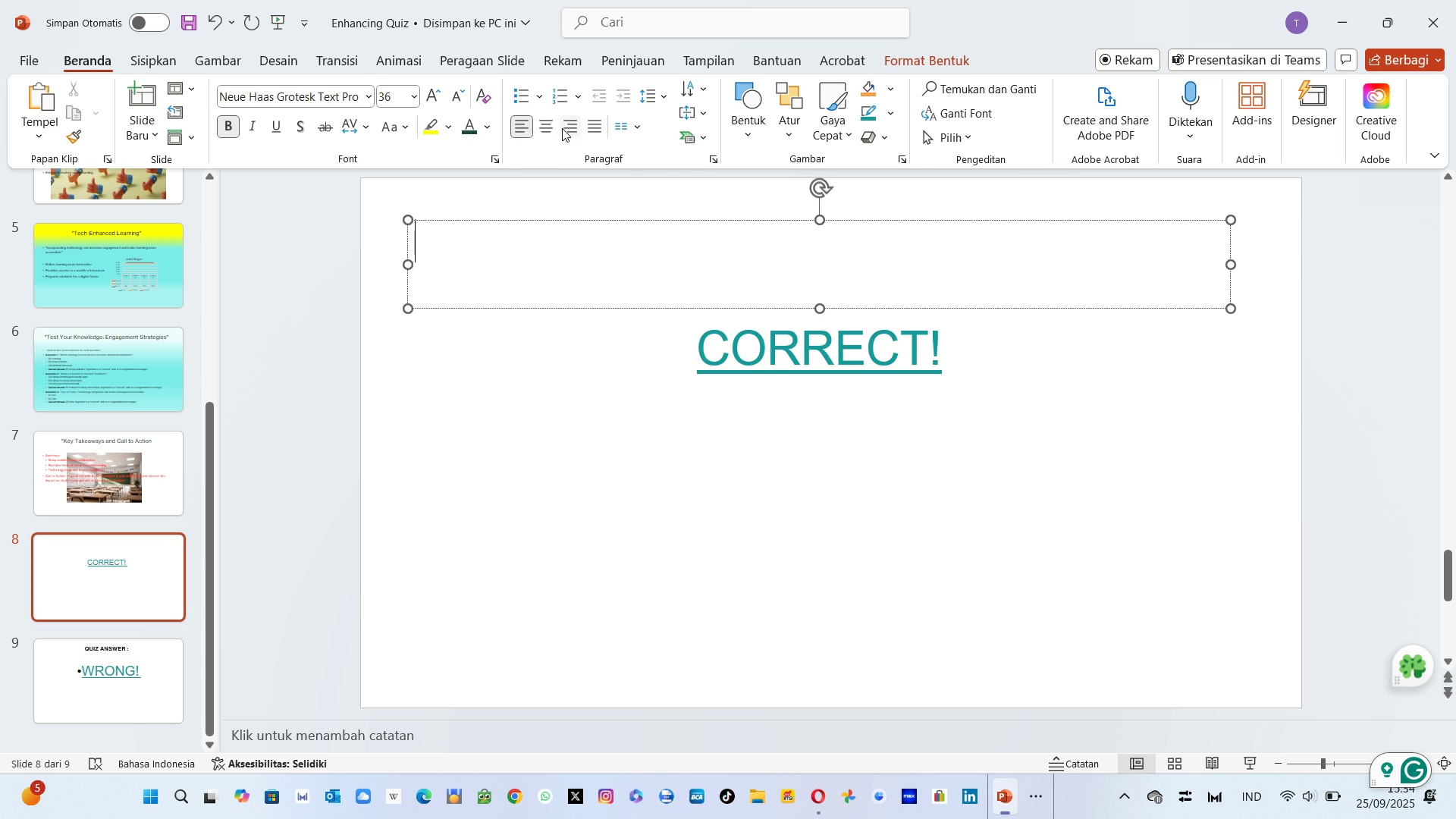 
left_click([544, 127])